 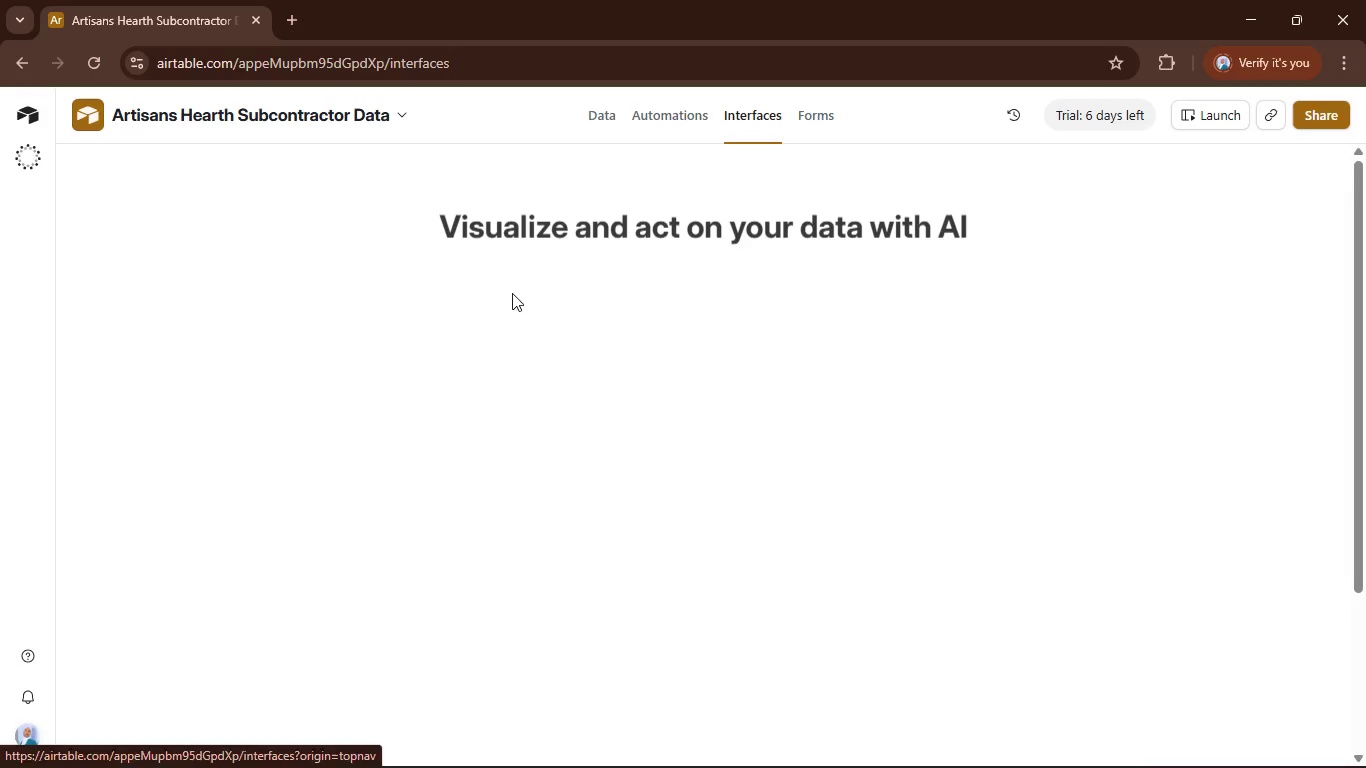 
left_click([757, 340])
 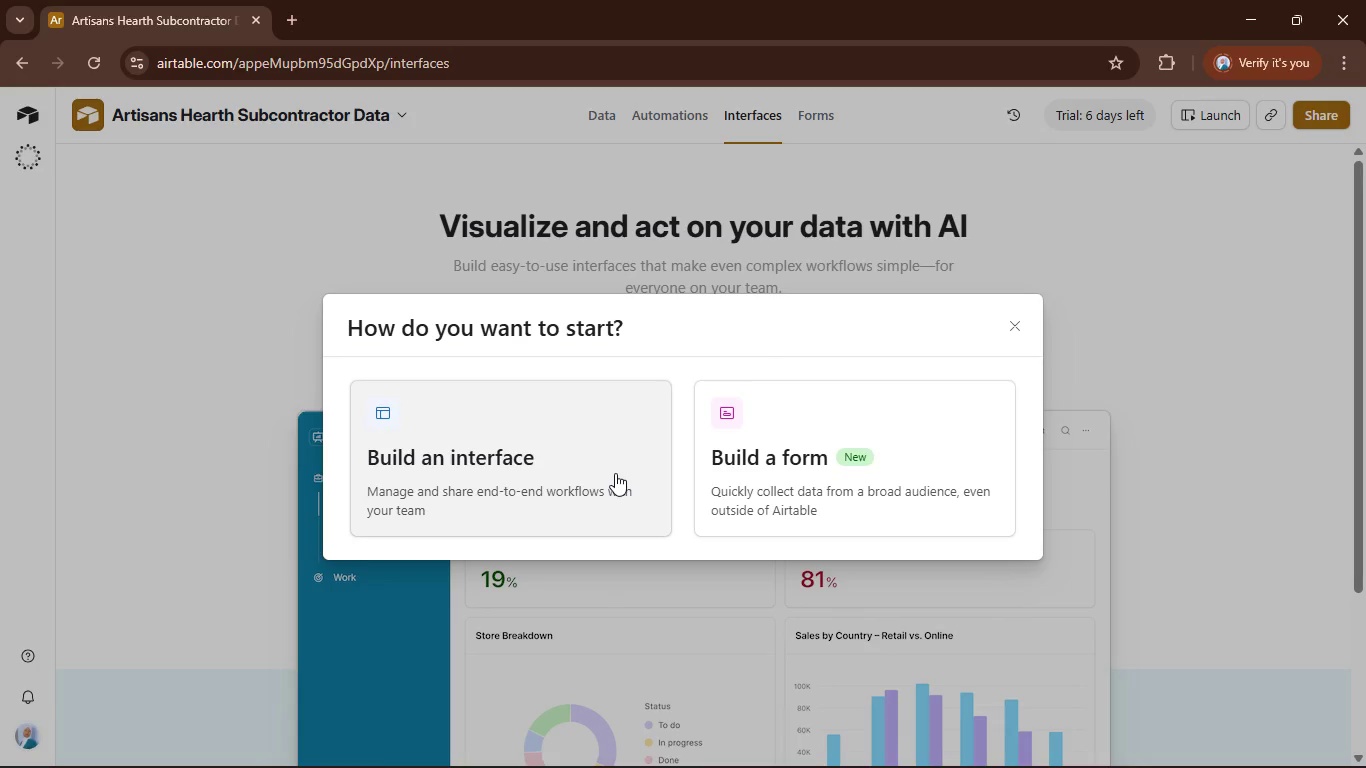 
left_click([614, 473])
 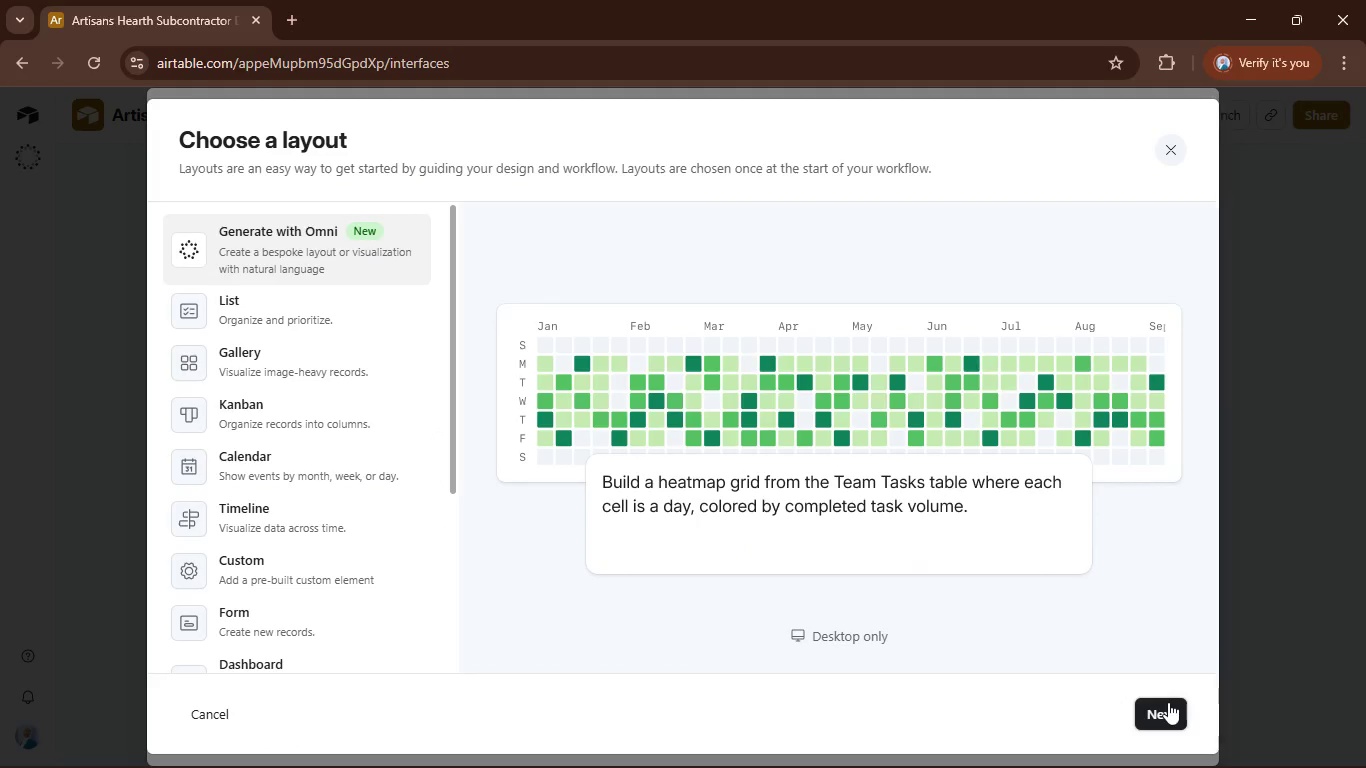 
scroll: coordinate [196, 423], scroll_direction: down, amount: 2.0
 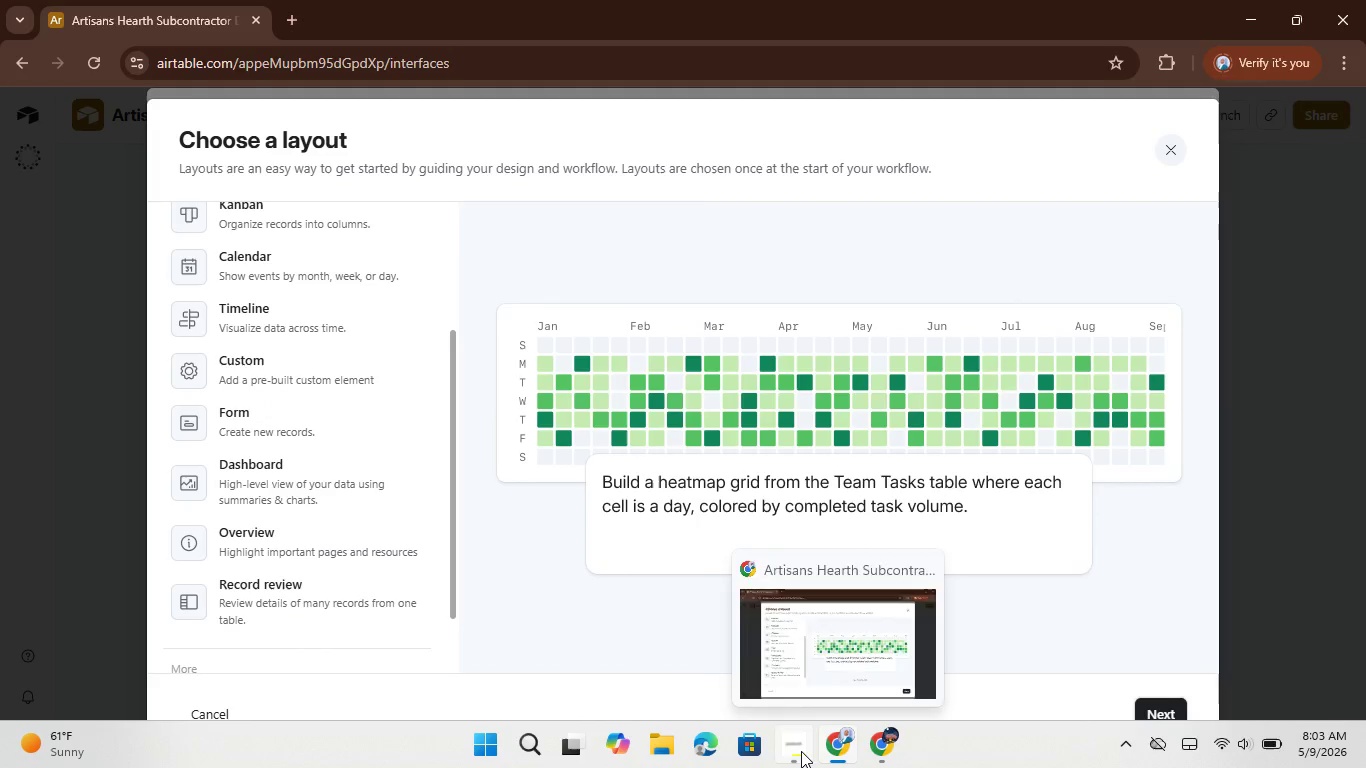 
left_click([774, 622])